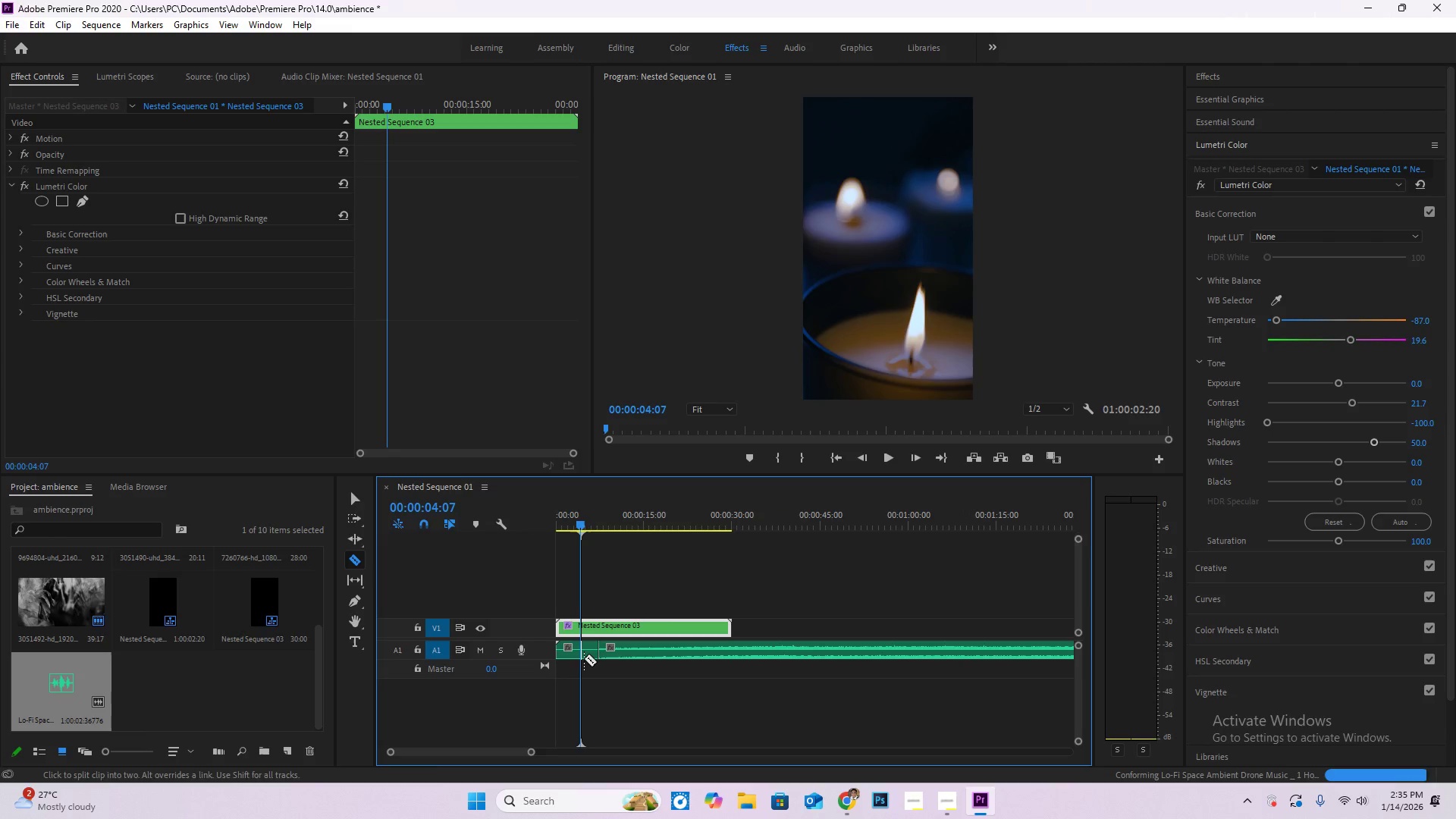 
key(V)
 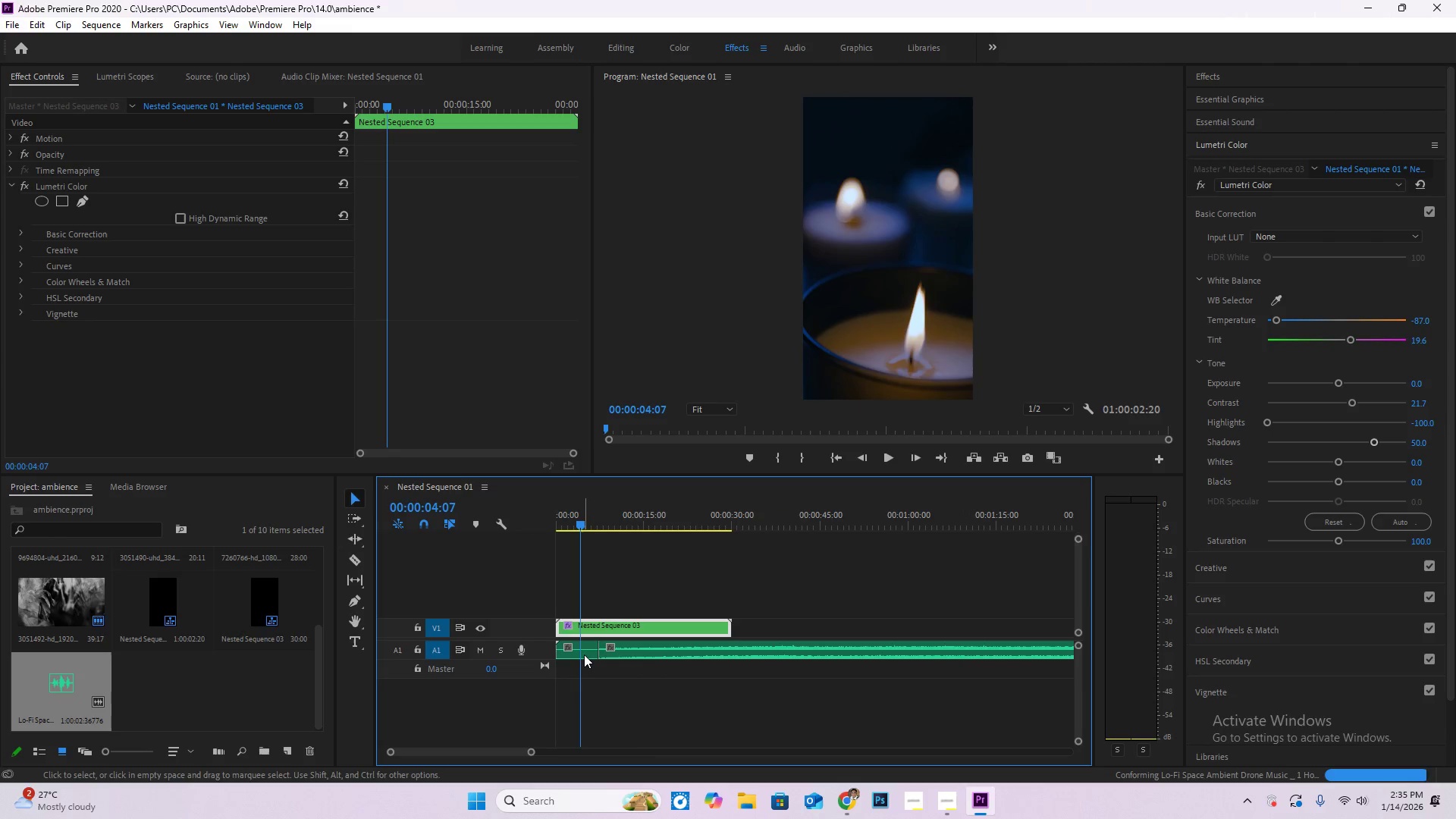 
left_click([584, 654])
 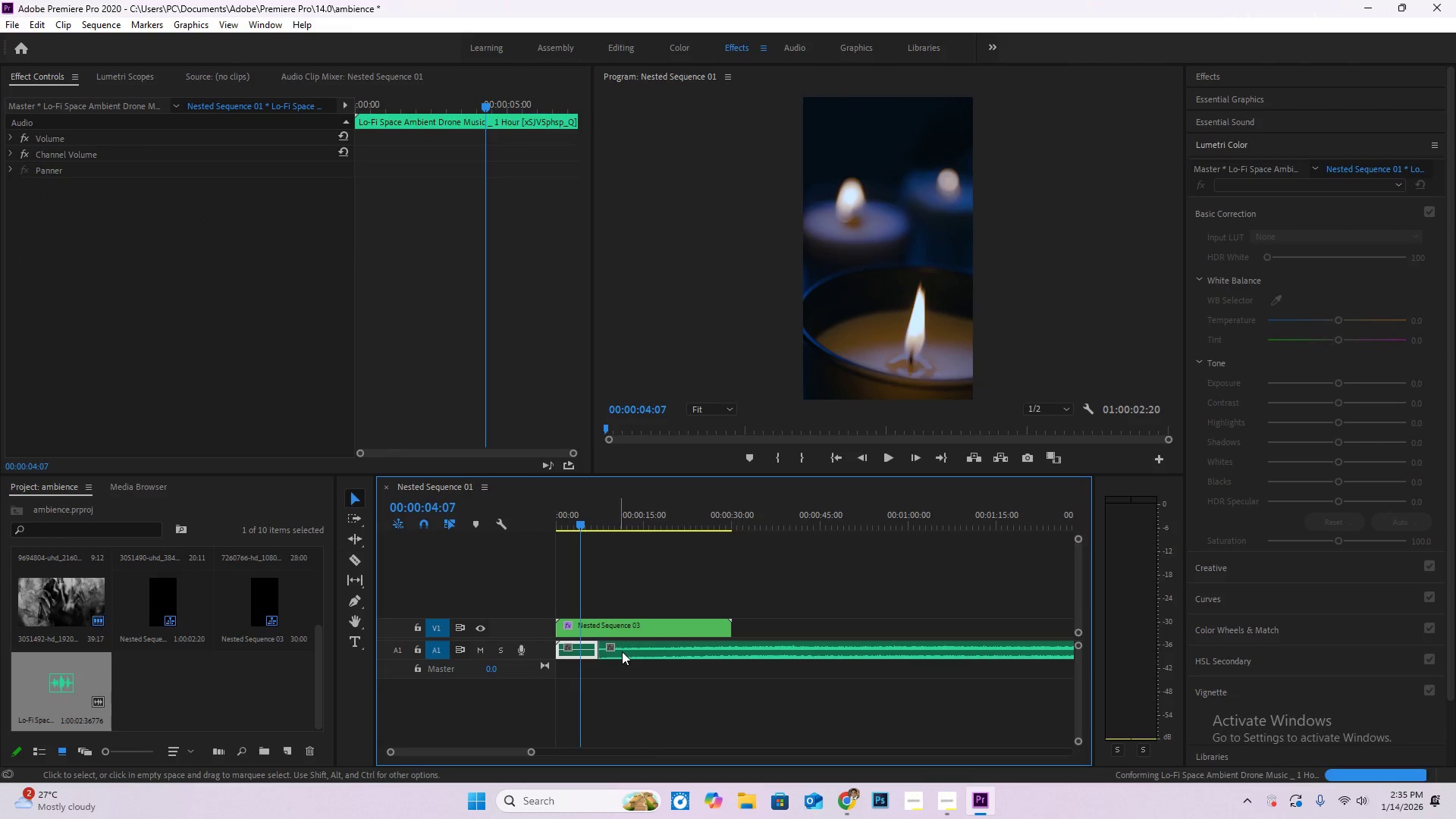 
key(Delete)
 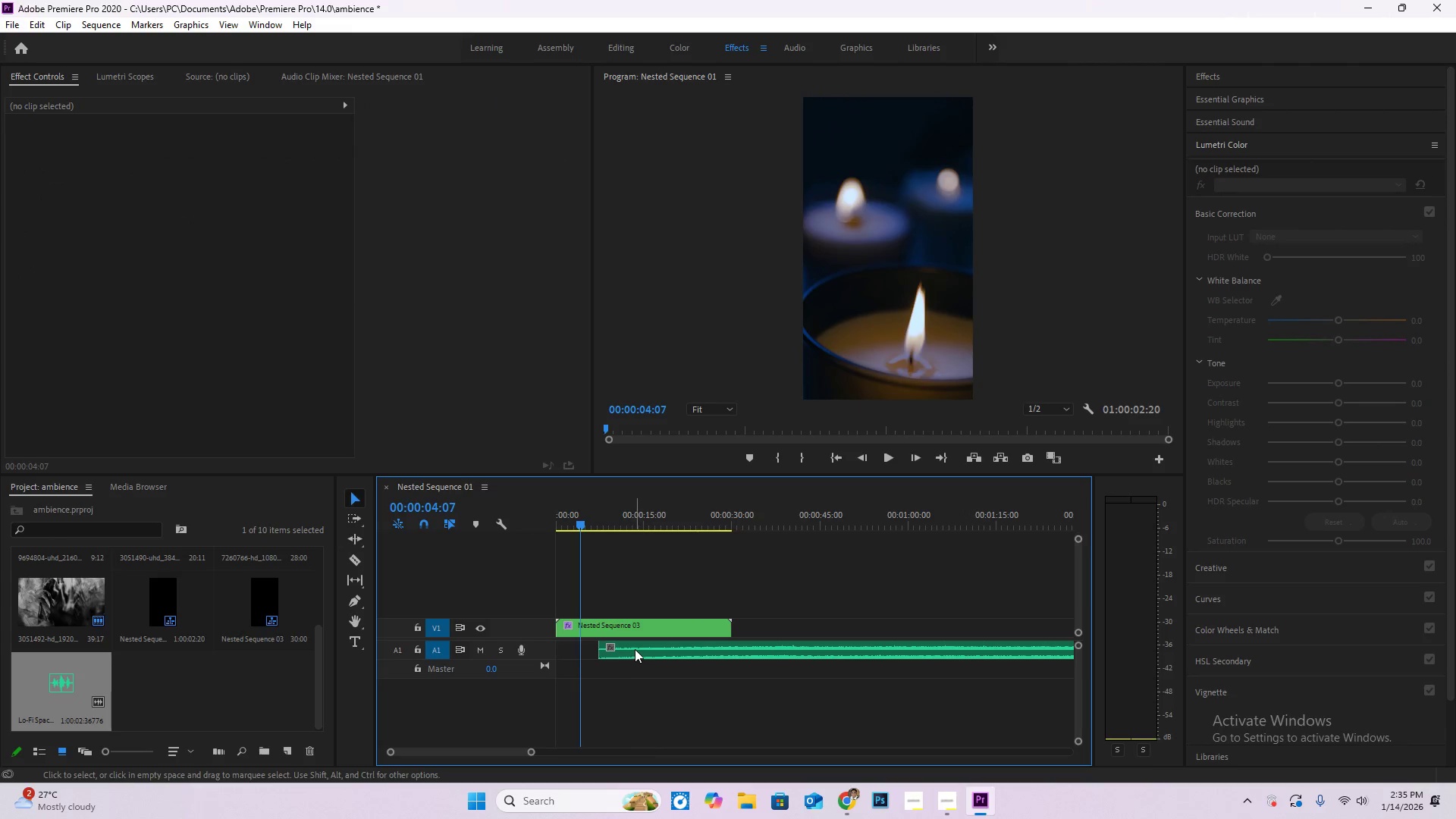 
left_click_drag(start_coordinate=[635, 649], to_coordinate=[545, 649])
 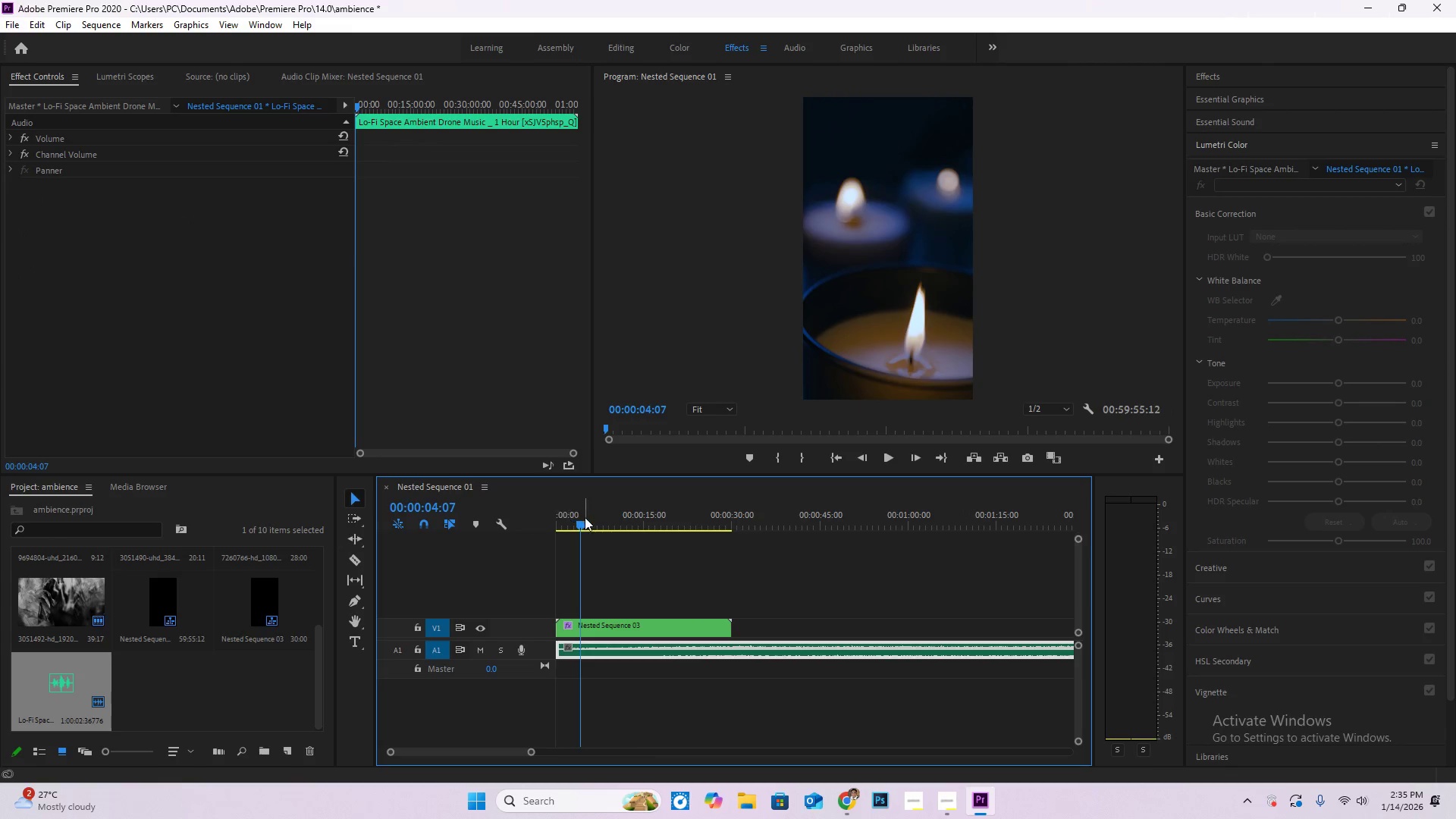 
left_click_drag(start_coordinate=[585, 517], to_coordinate=[491, 513])
 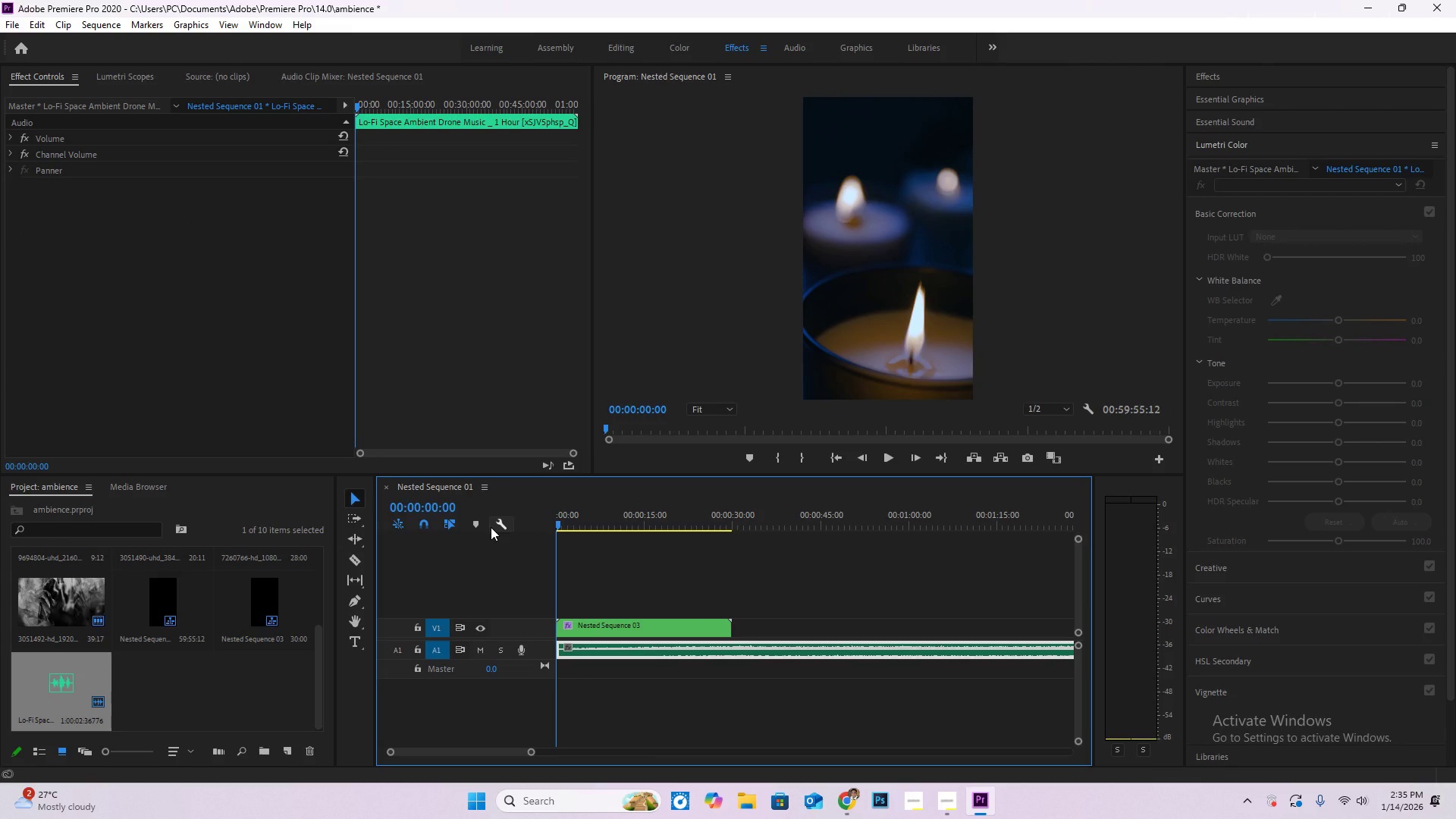 
key(Space)
 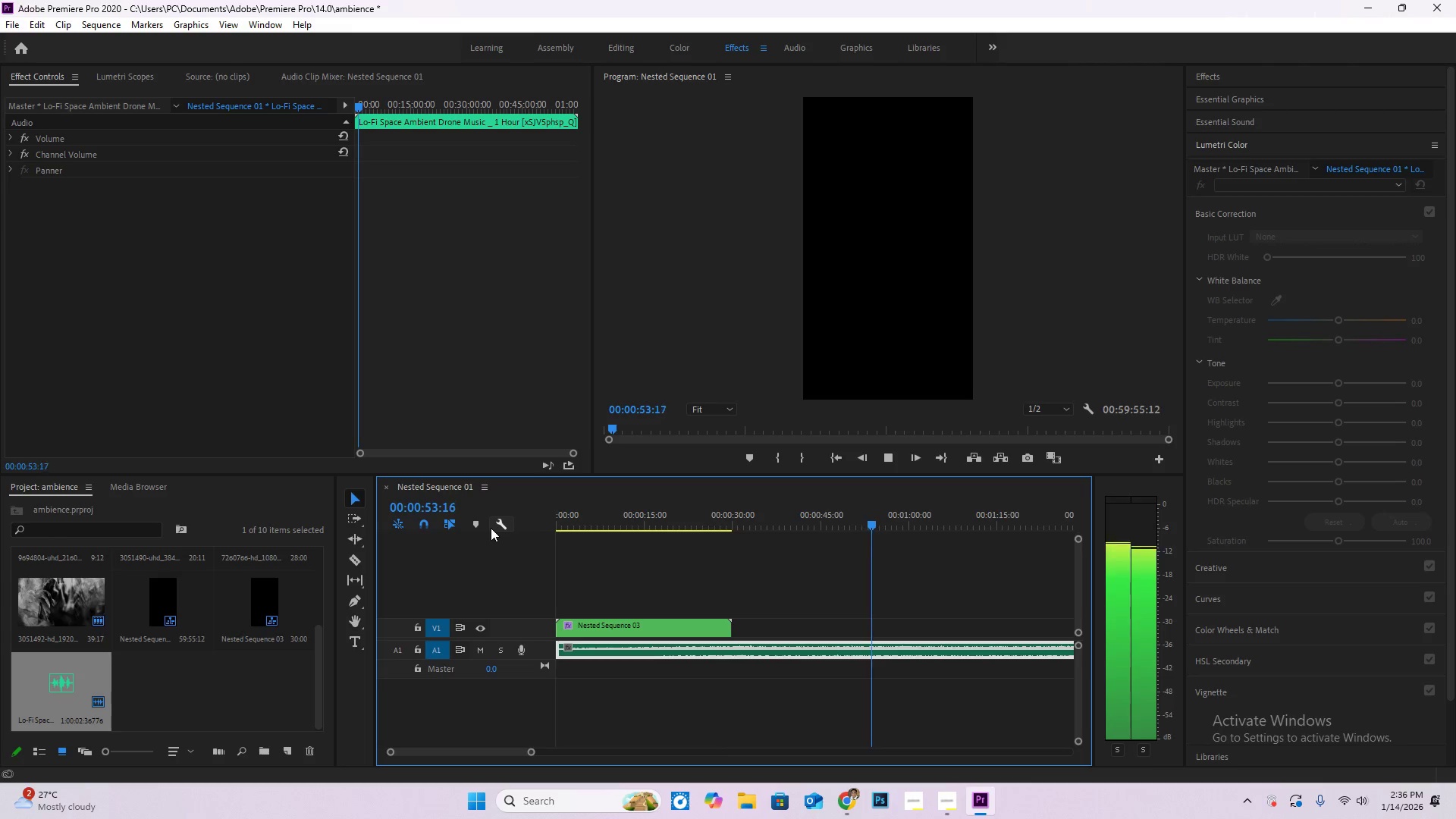 
wait(59.16)
 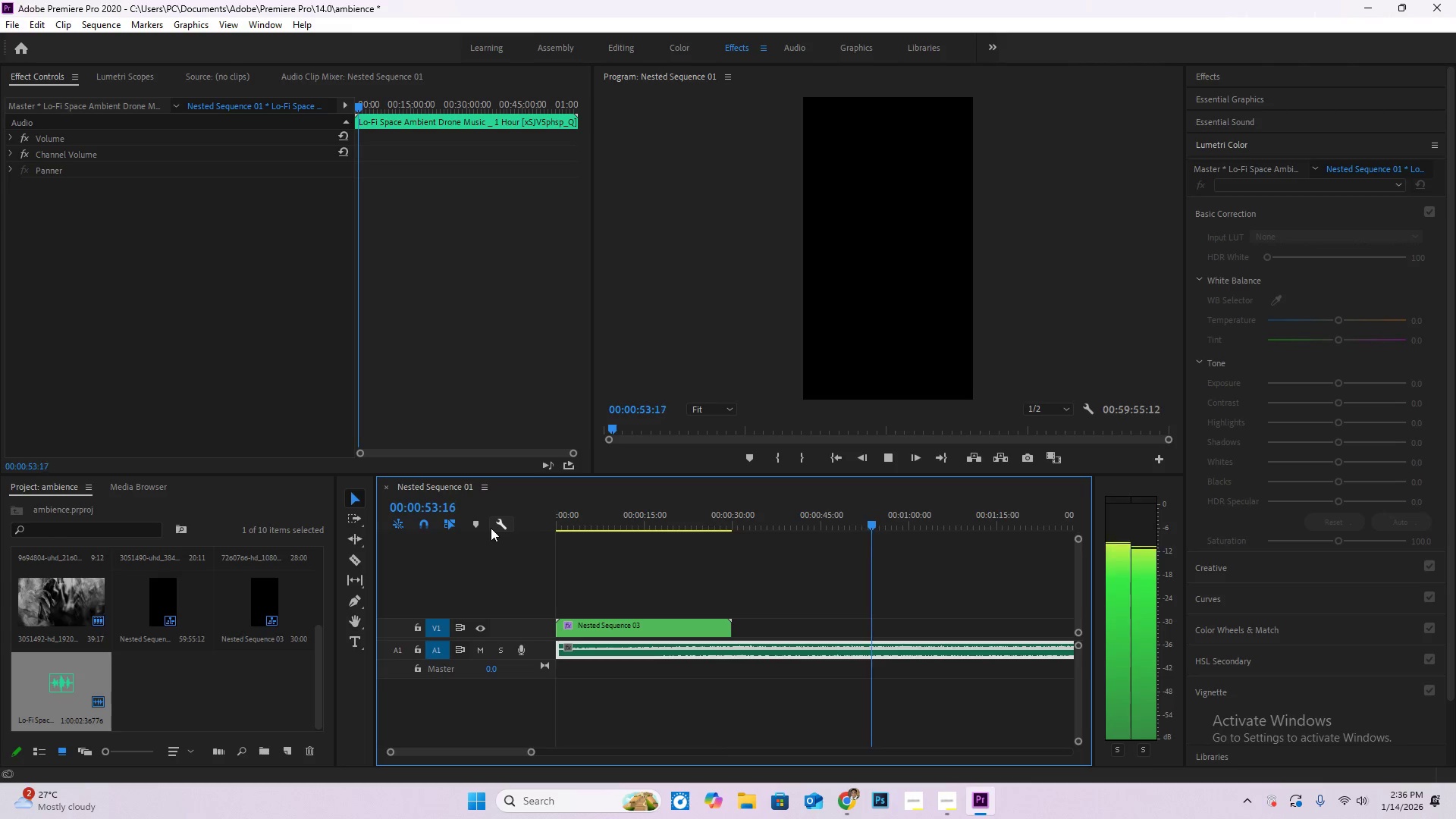 
key(C)
 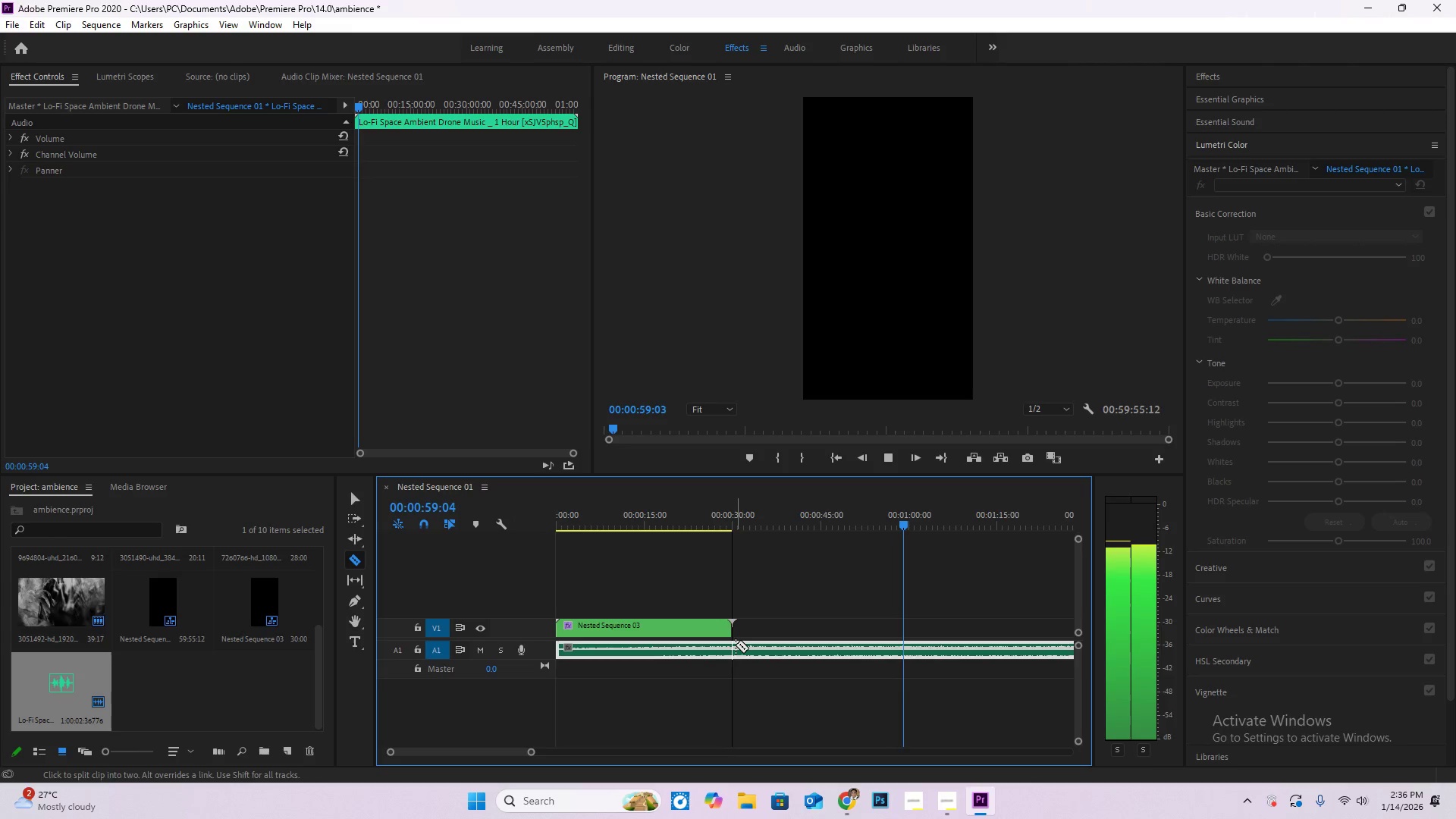 
left_click([736, 645])
 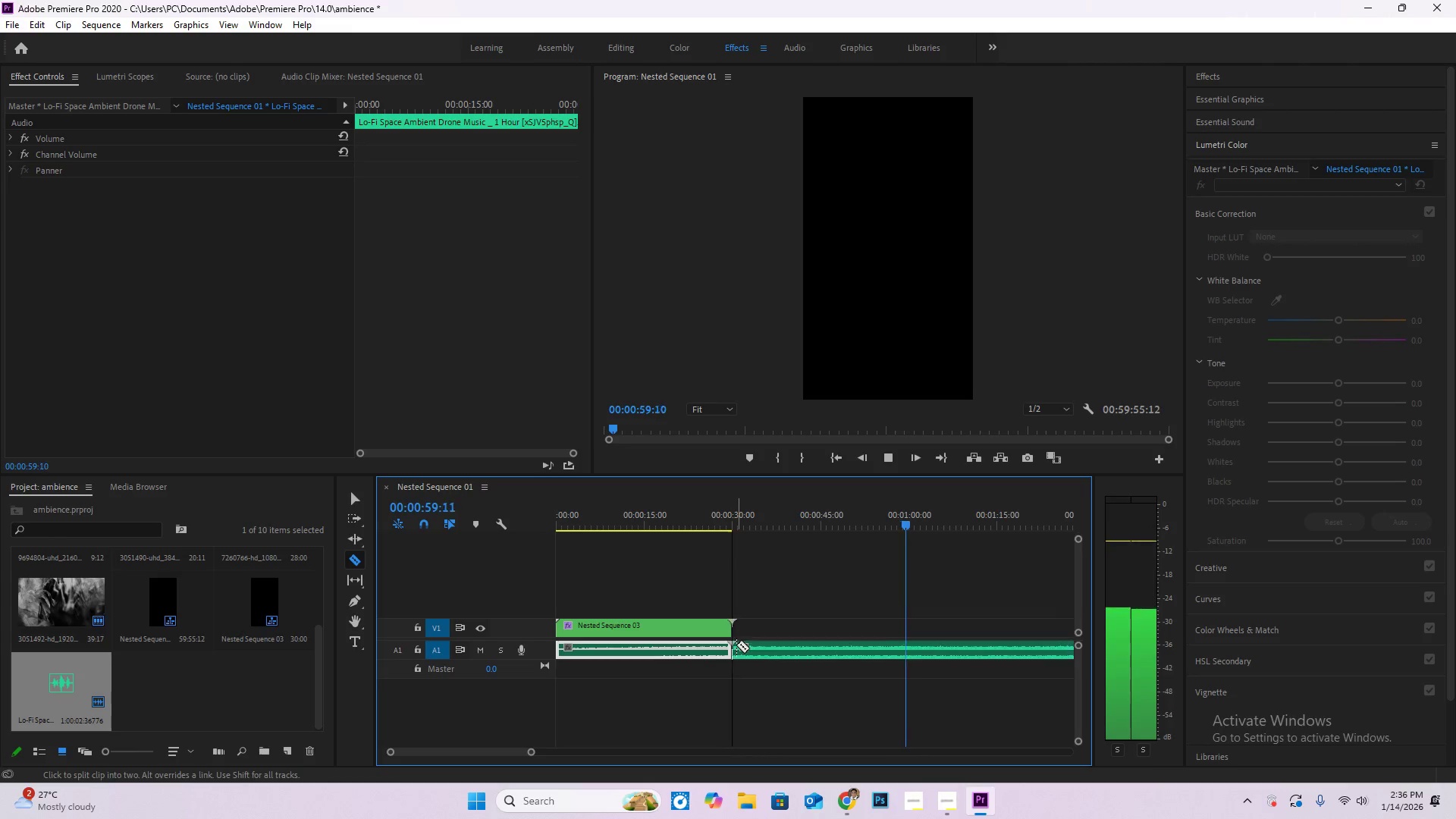 
key(V)
 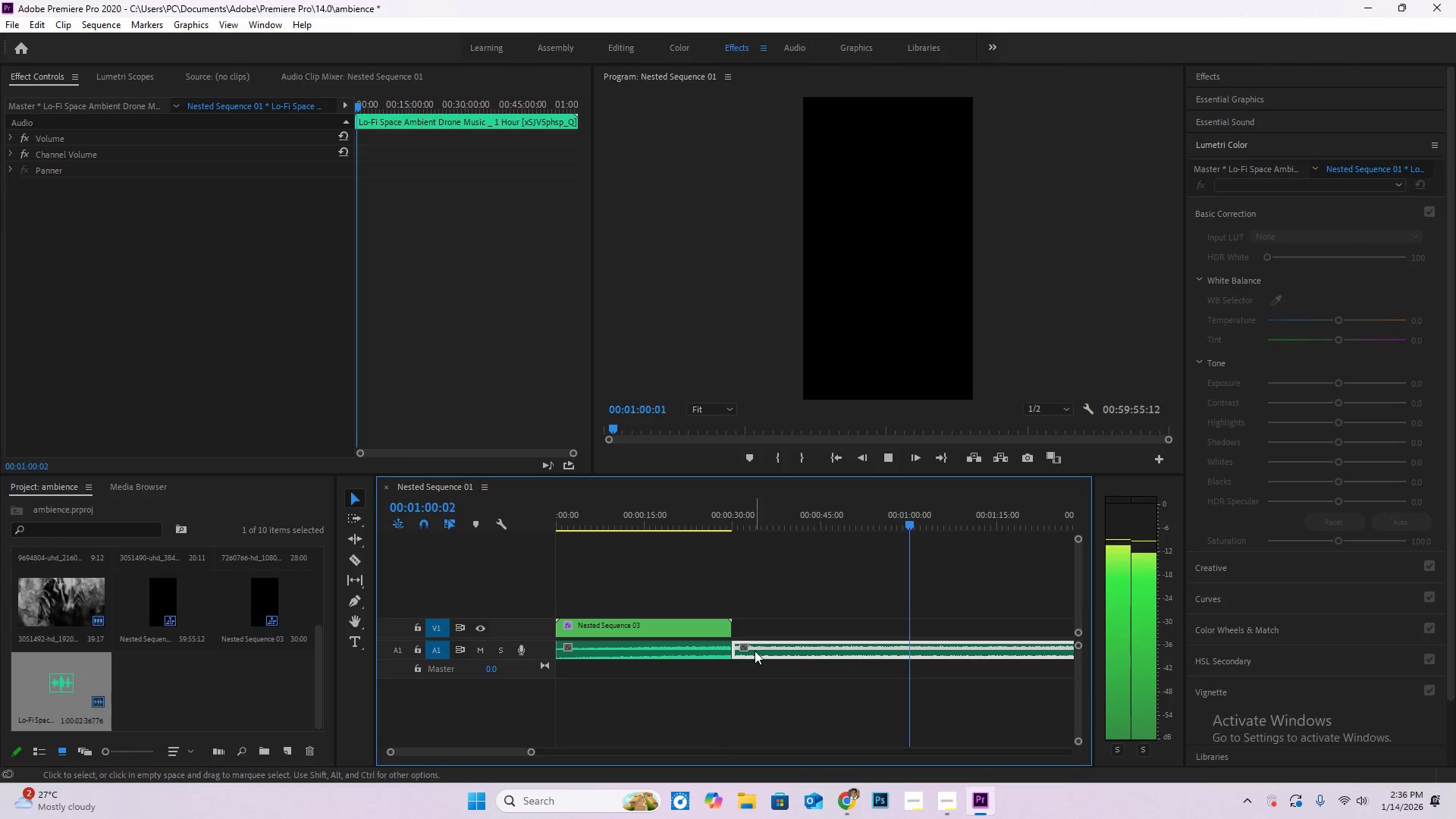 
key(Delete)
 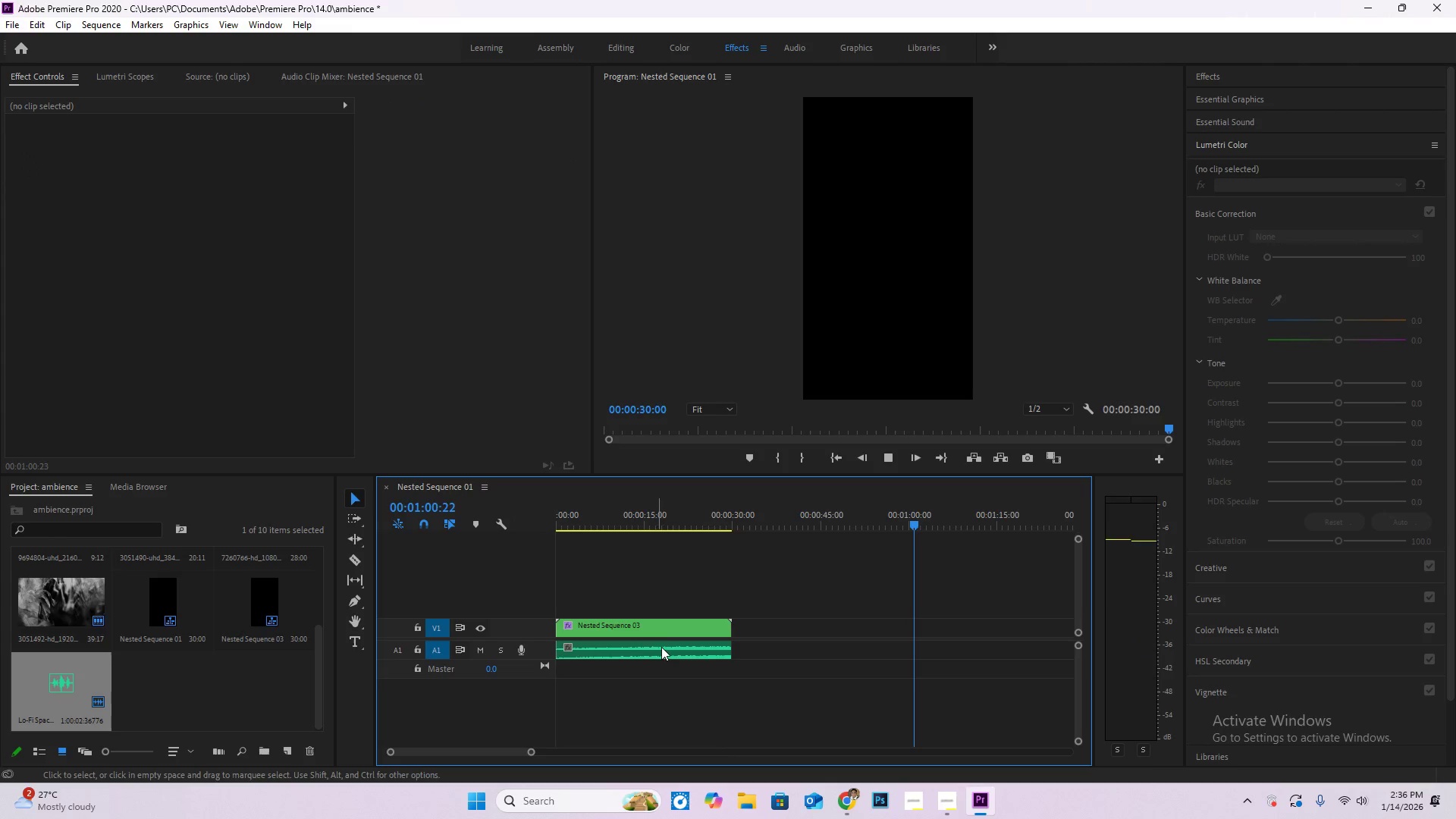 
left_click([667, 639])
 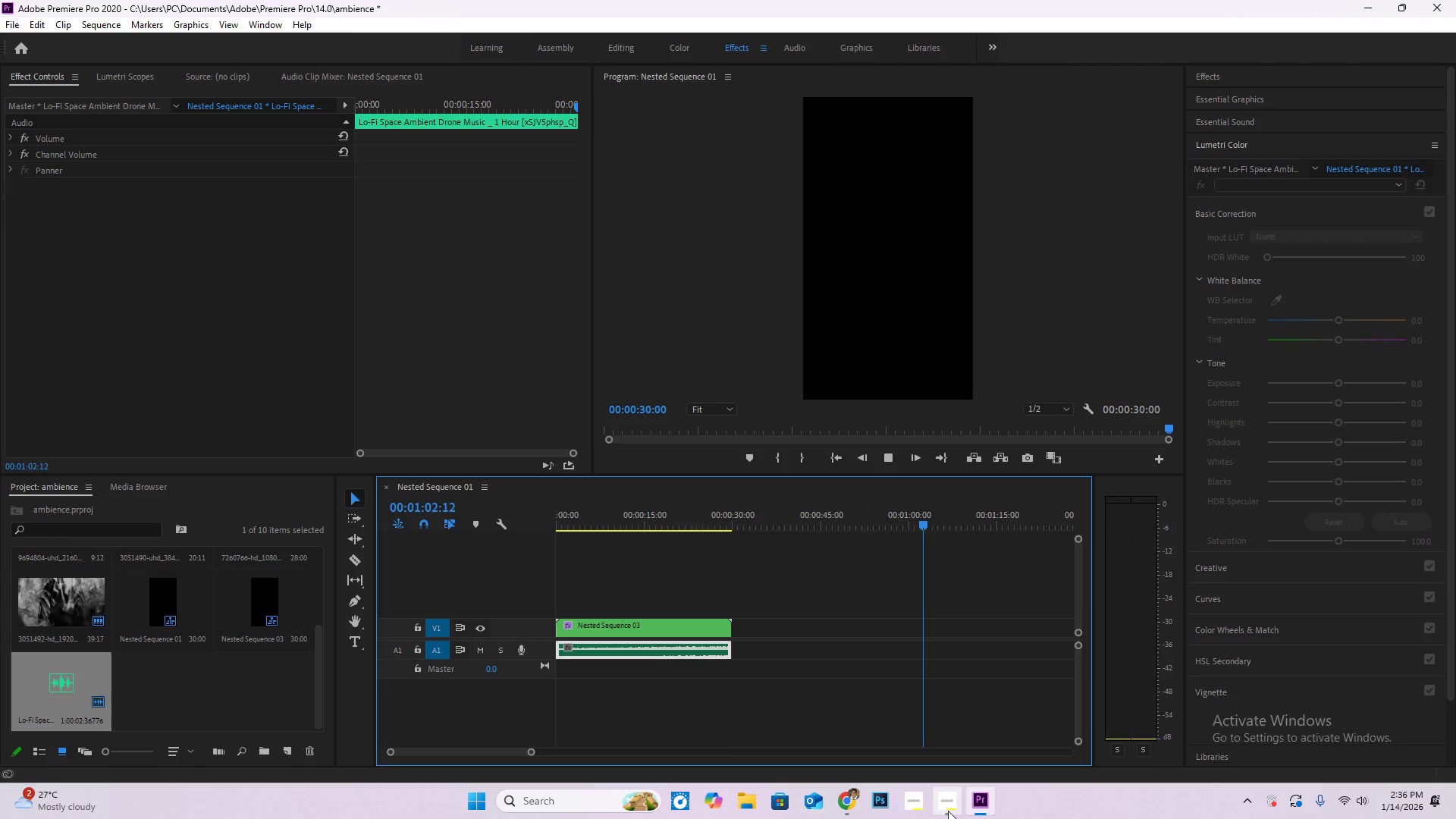 
left_click([948, 811])